 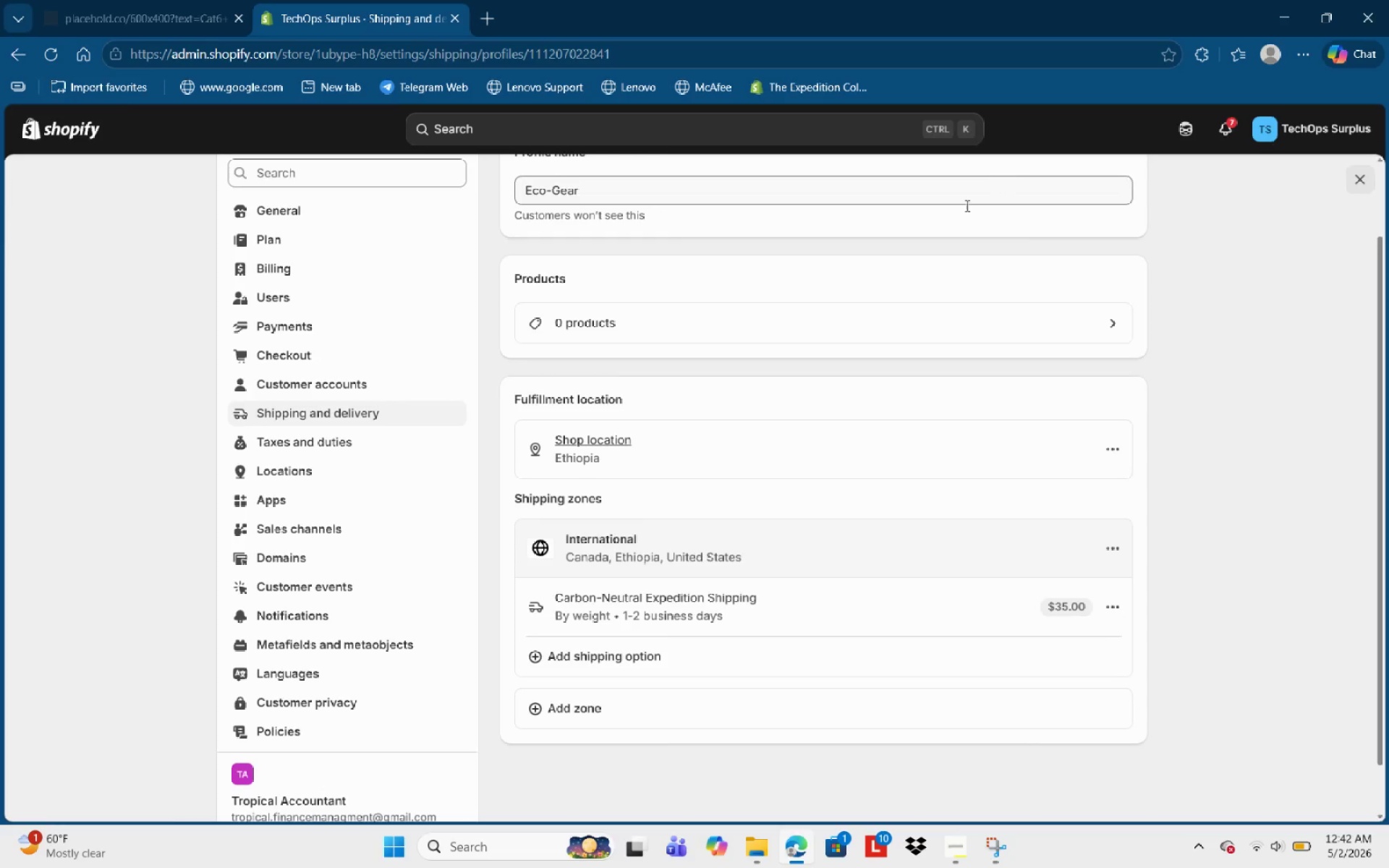 
left_click([1114, 550])
 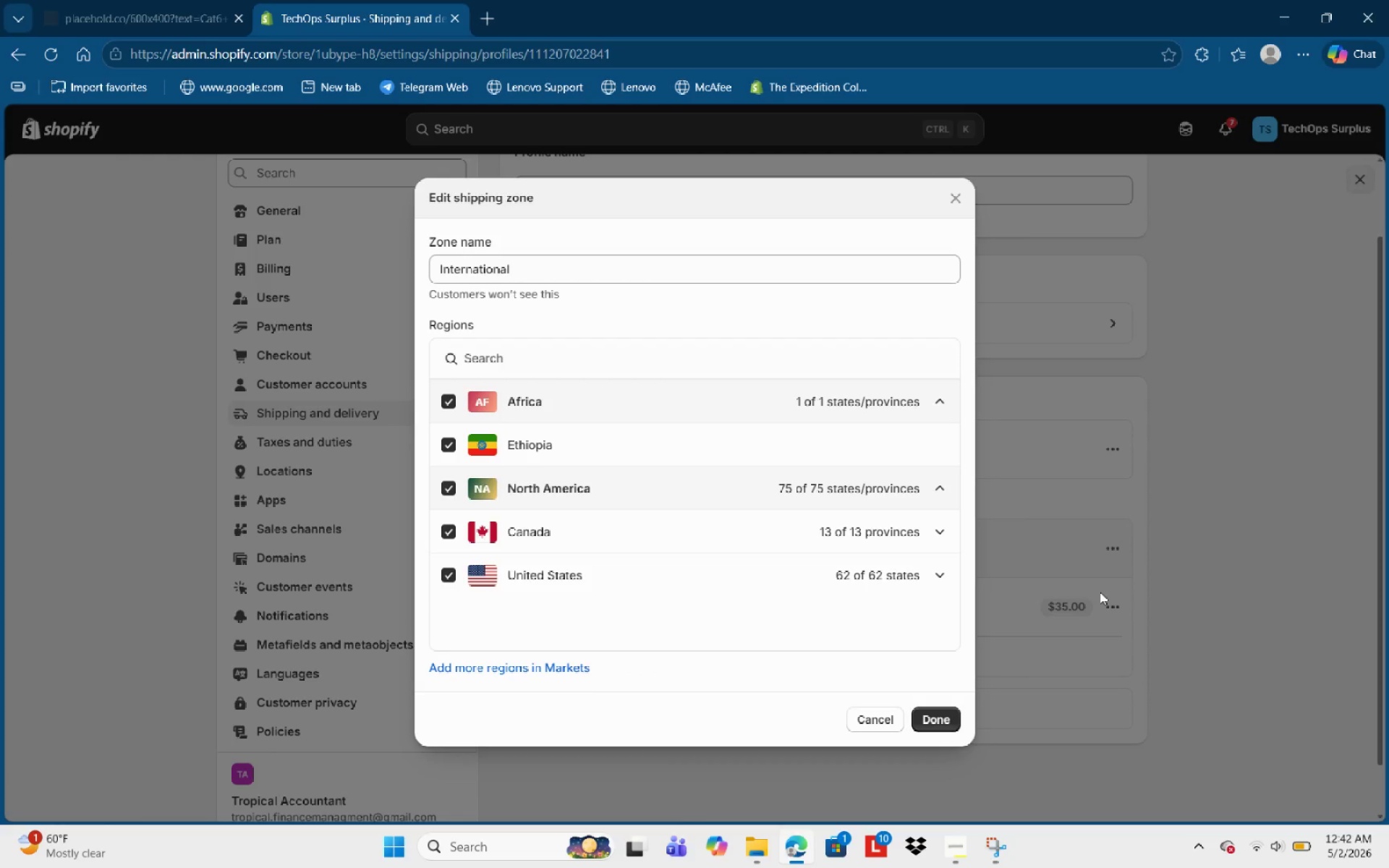 
wait(7.84)
 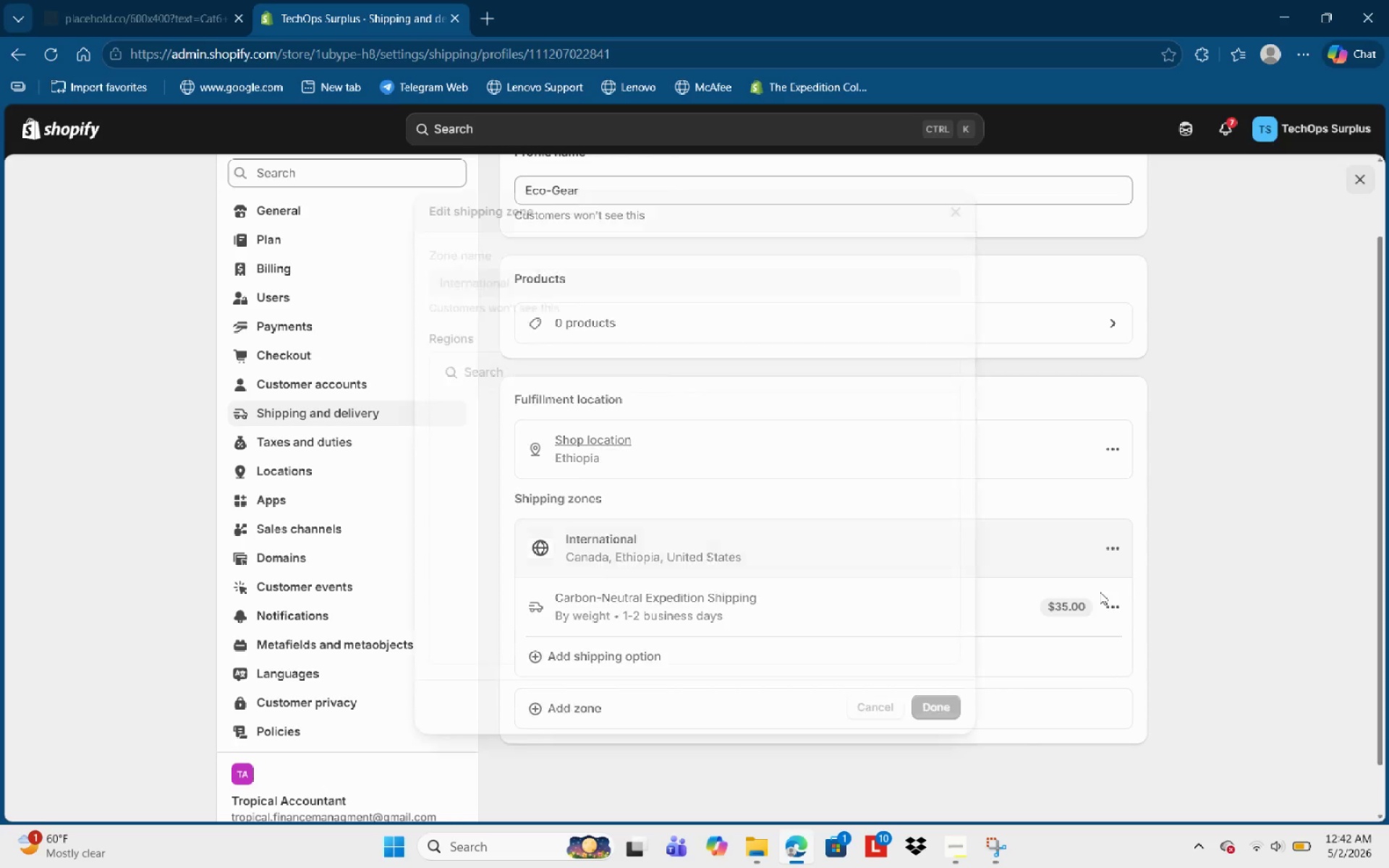 
left_click([449, 535])
 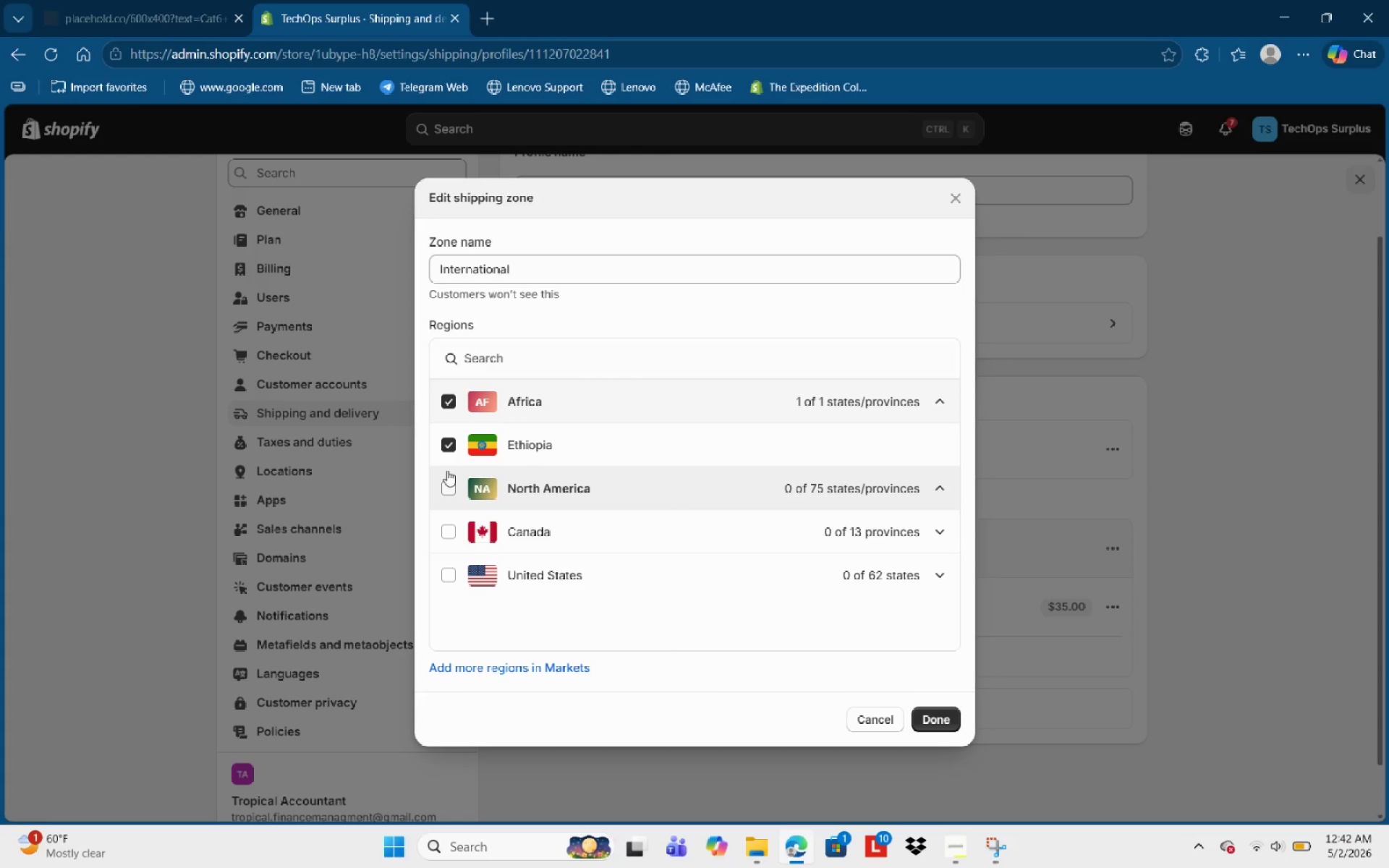 
left_click([443, 453])
 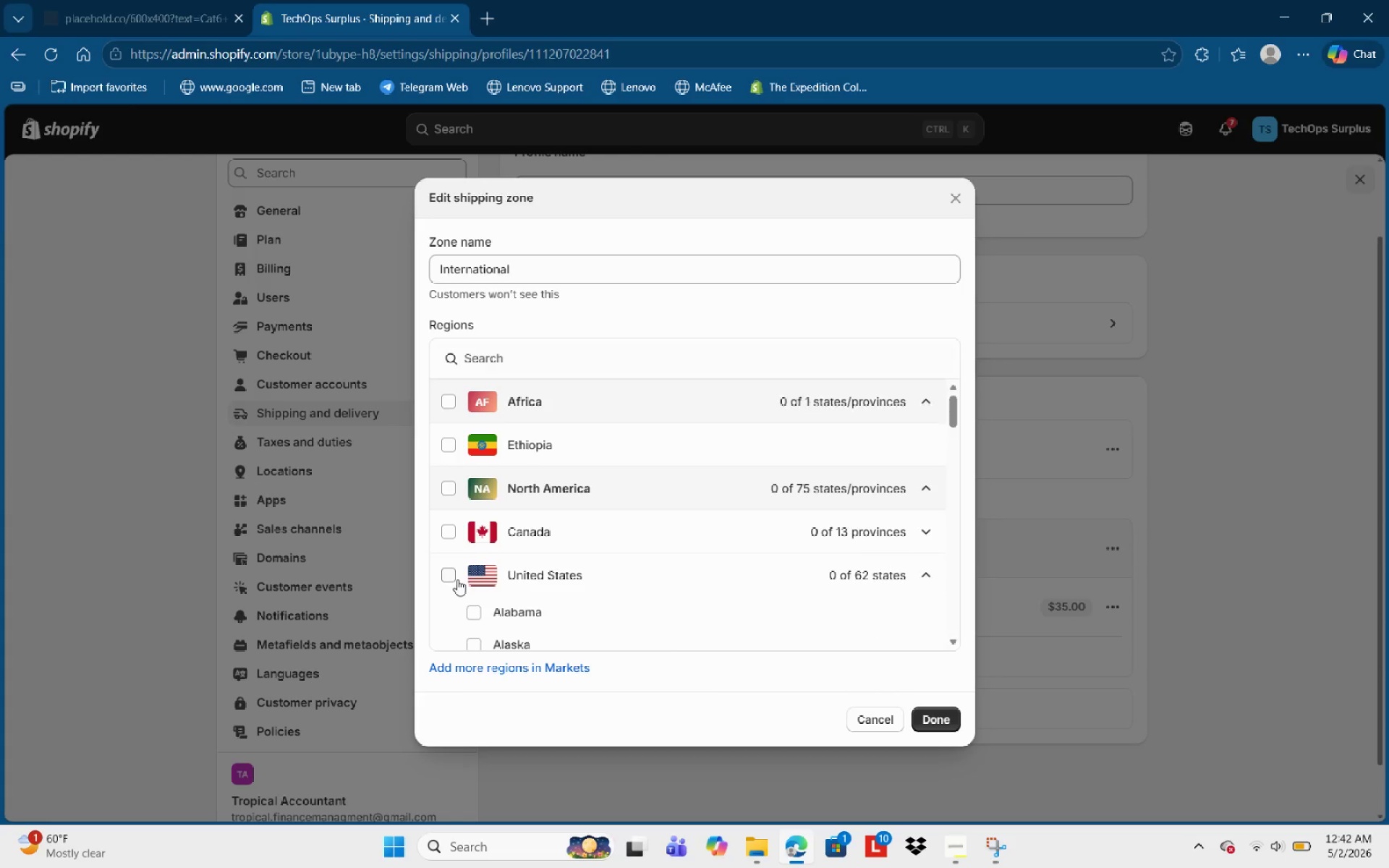 
left_click([453, 579])
 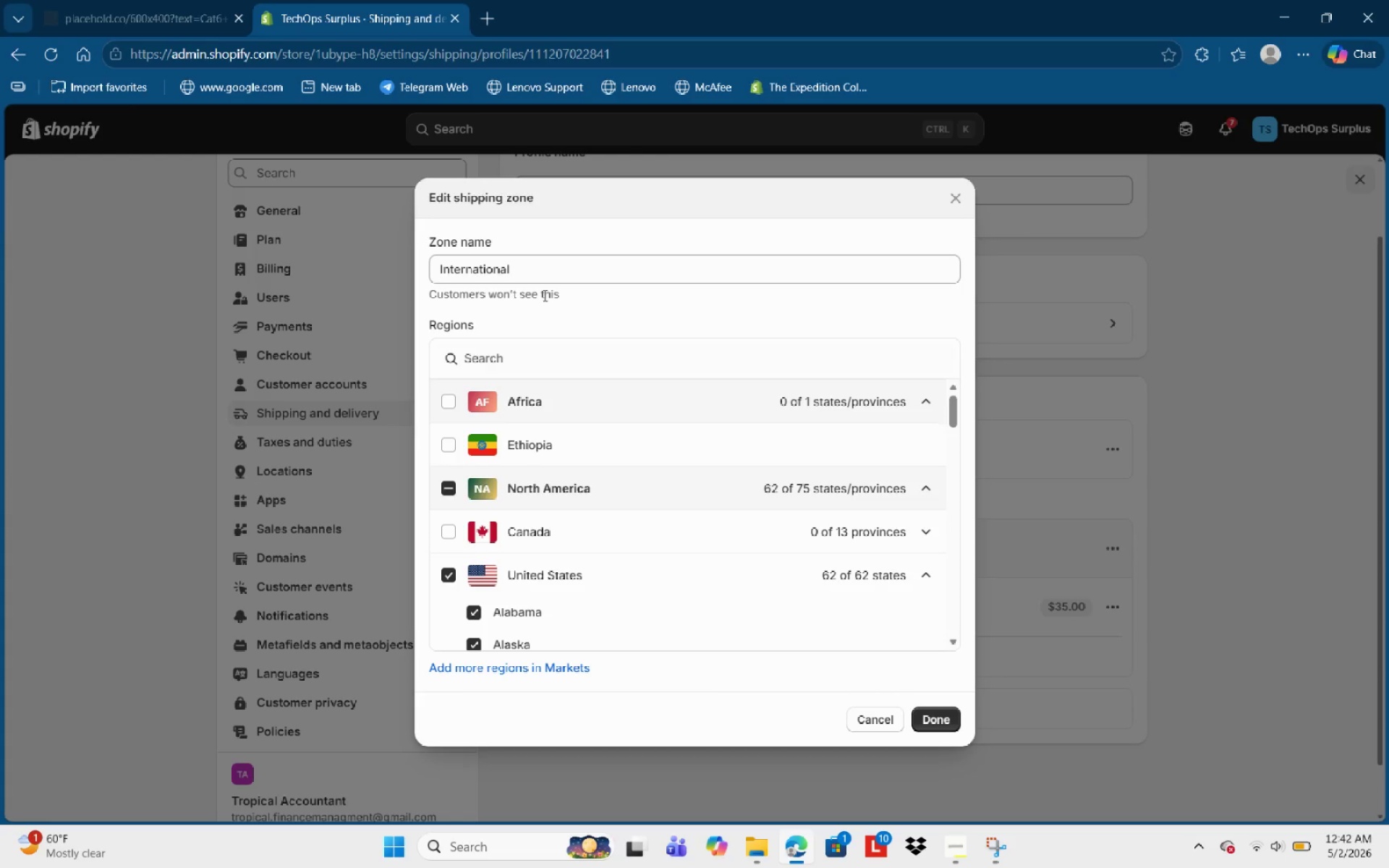 
left_click_drag(start_coordinate=[538, 272], to_coordinate=[422, 280])
 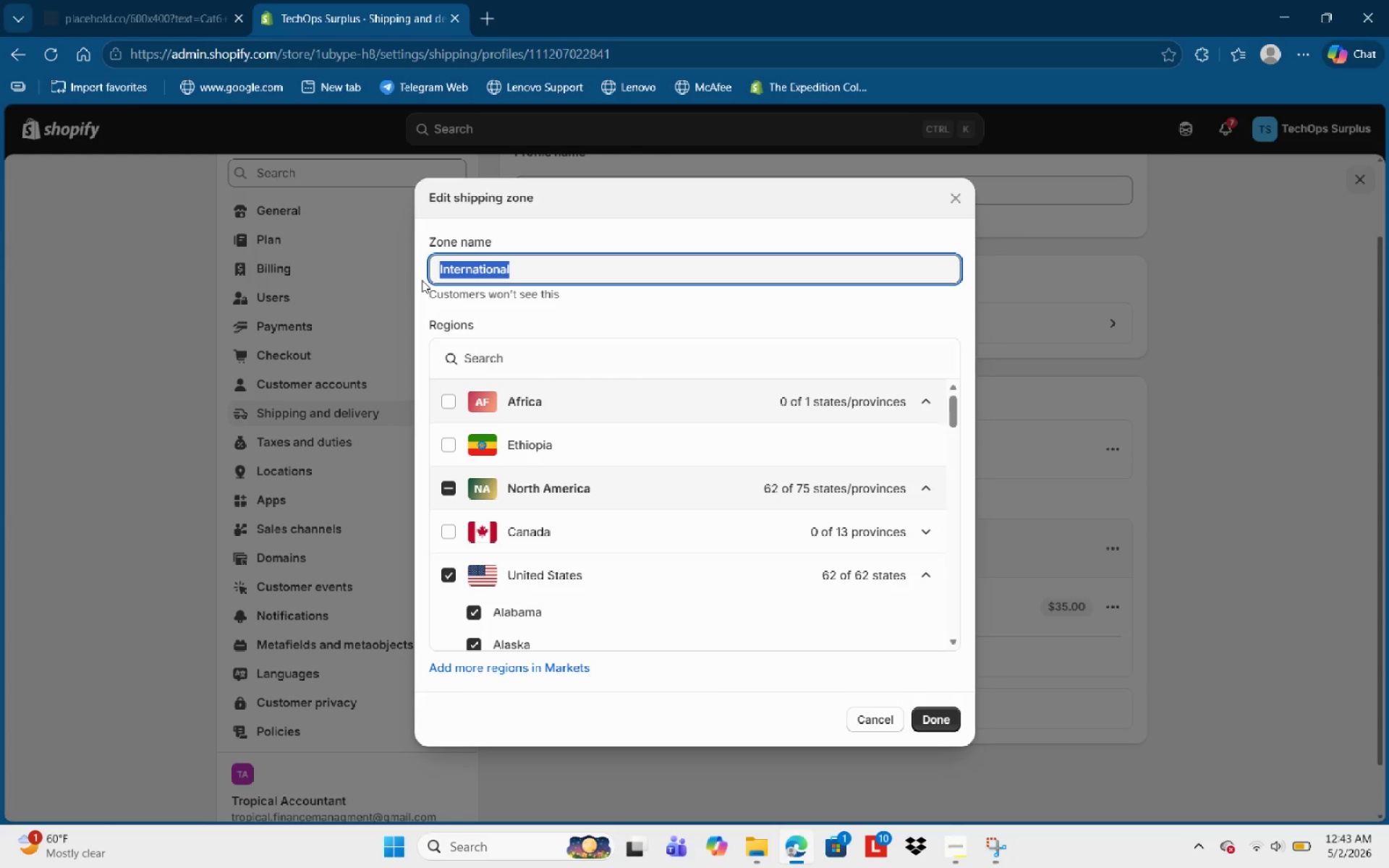 
type(Domest)
 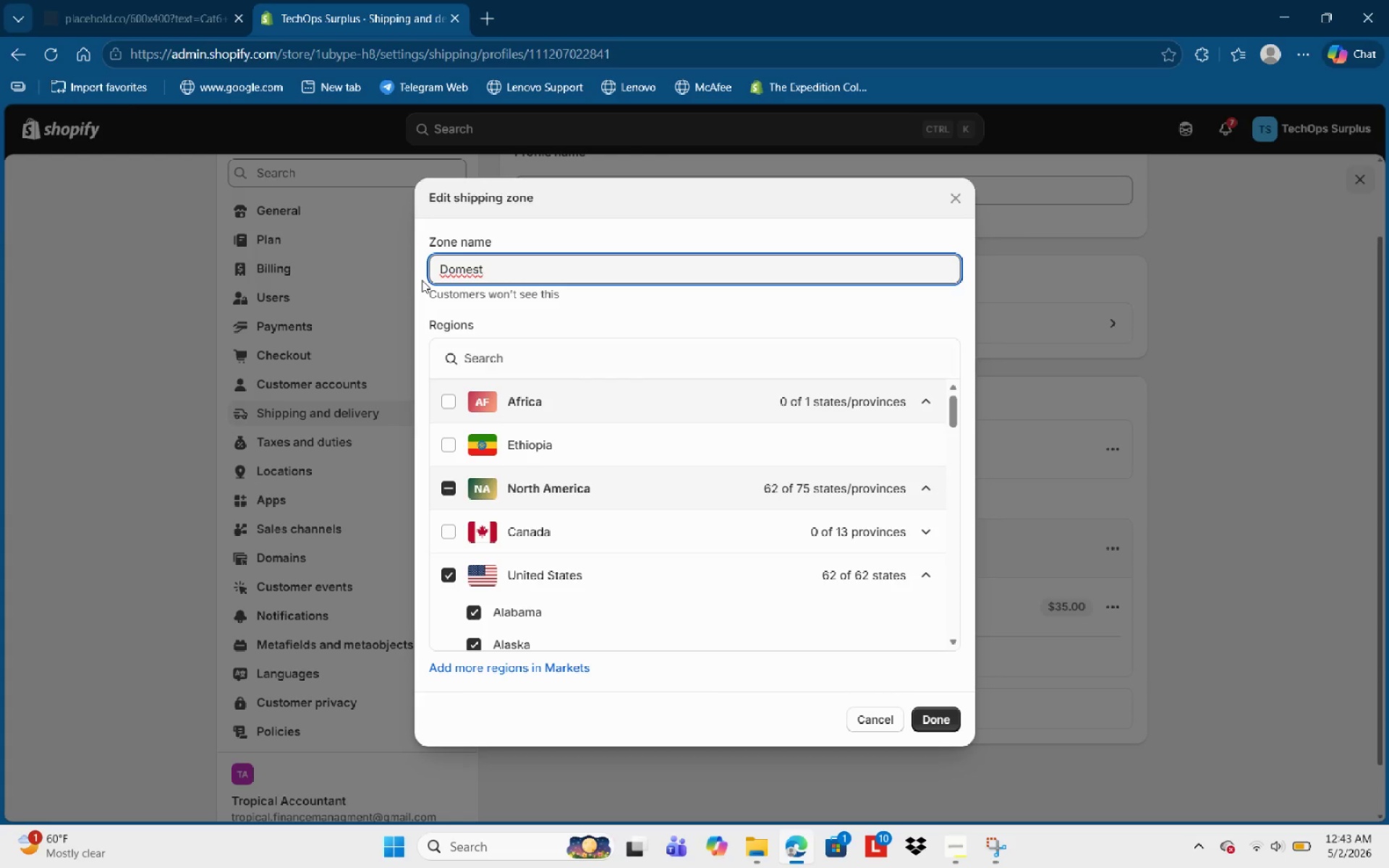 
wait(8.97)
 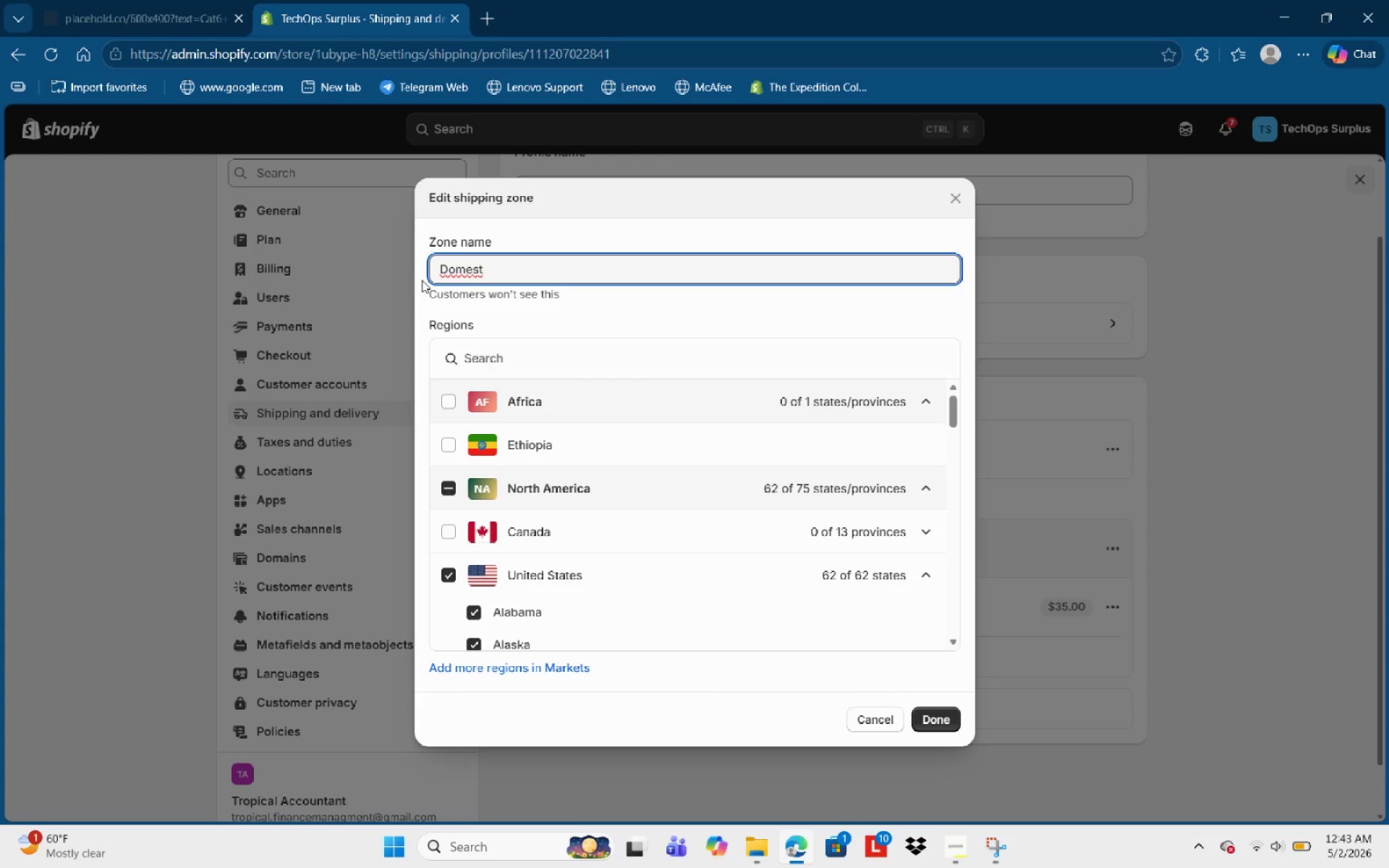 
type(ic Shipping)
 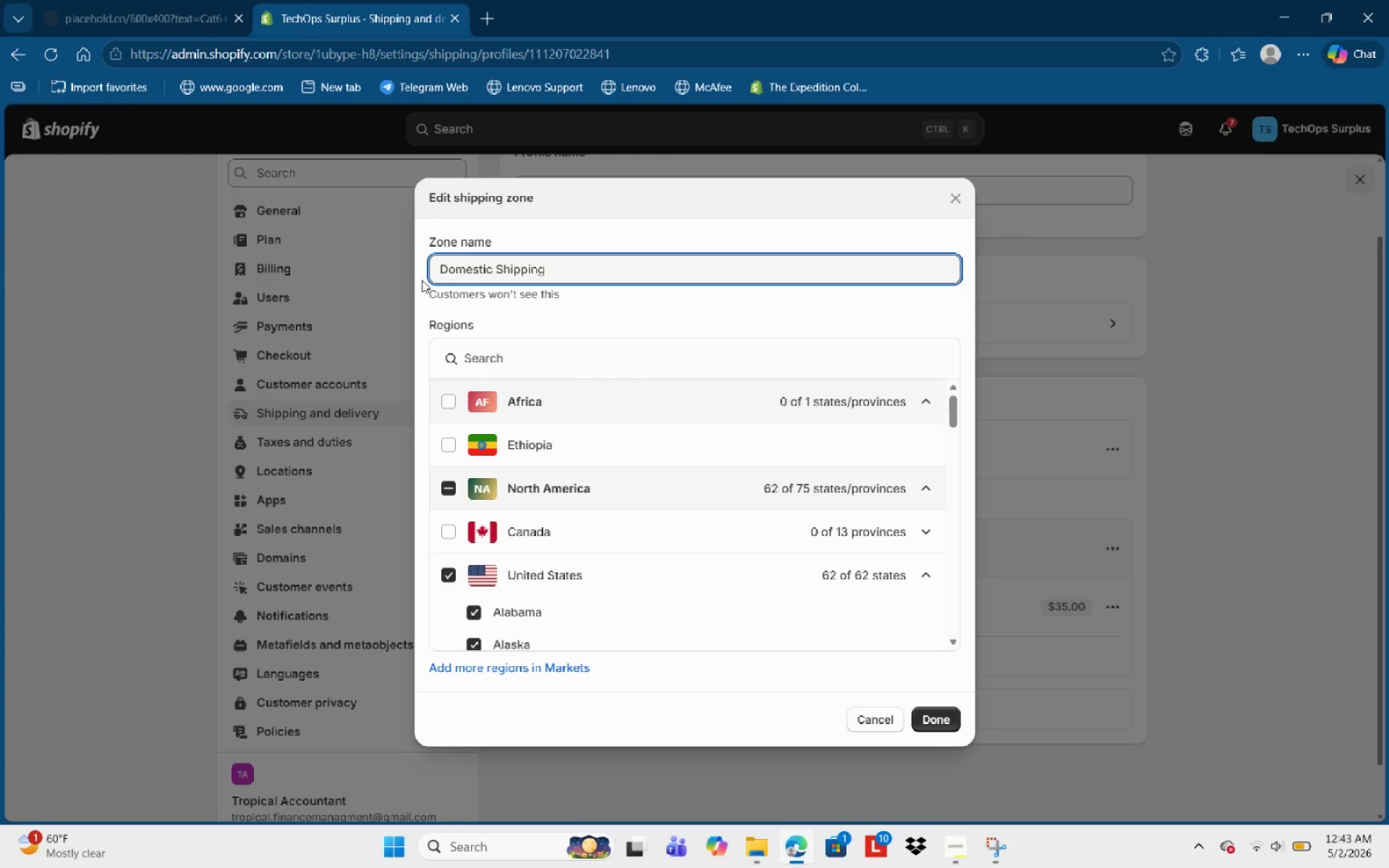 
wait(9.97)
 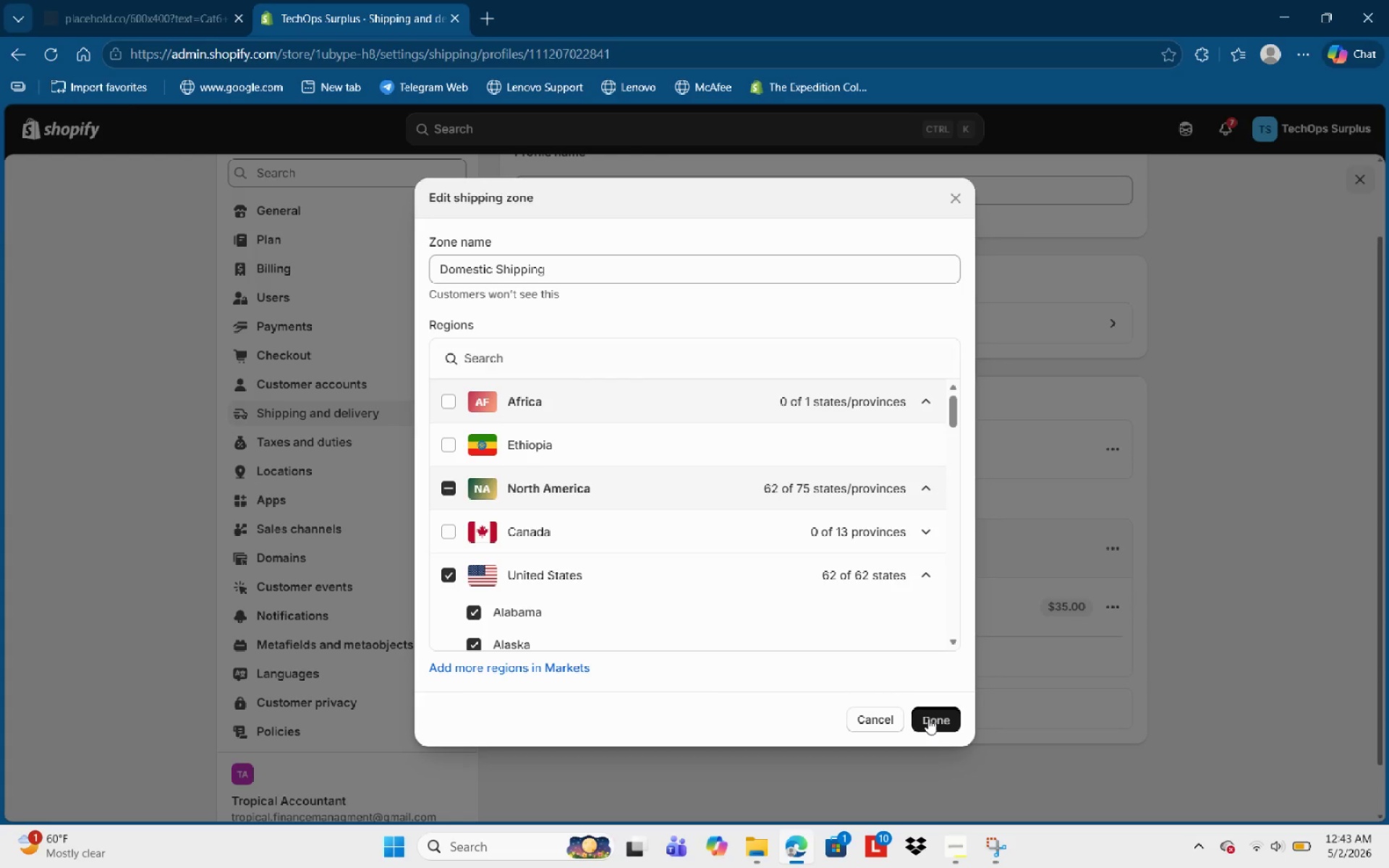 
left_click([1102, 603])
 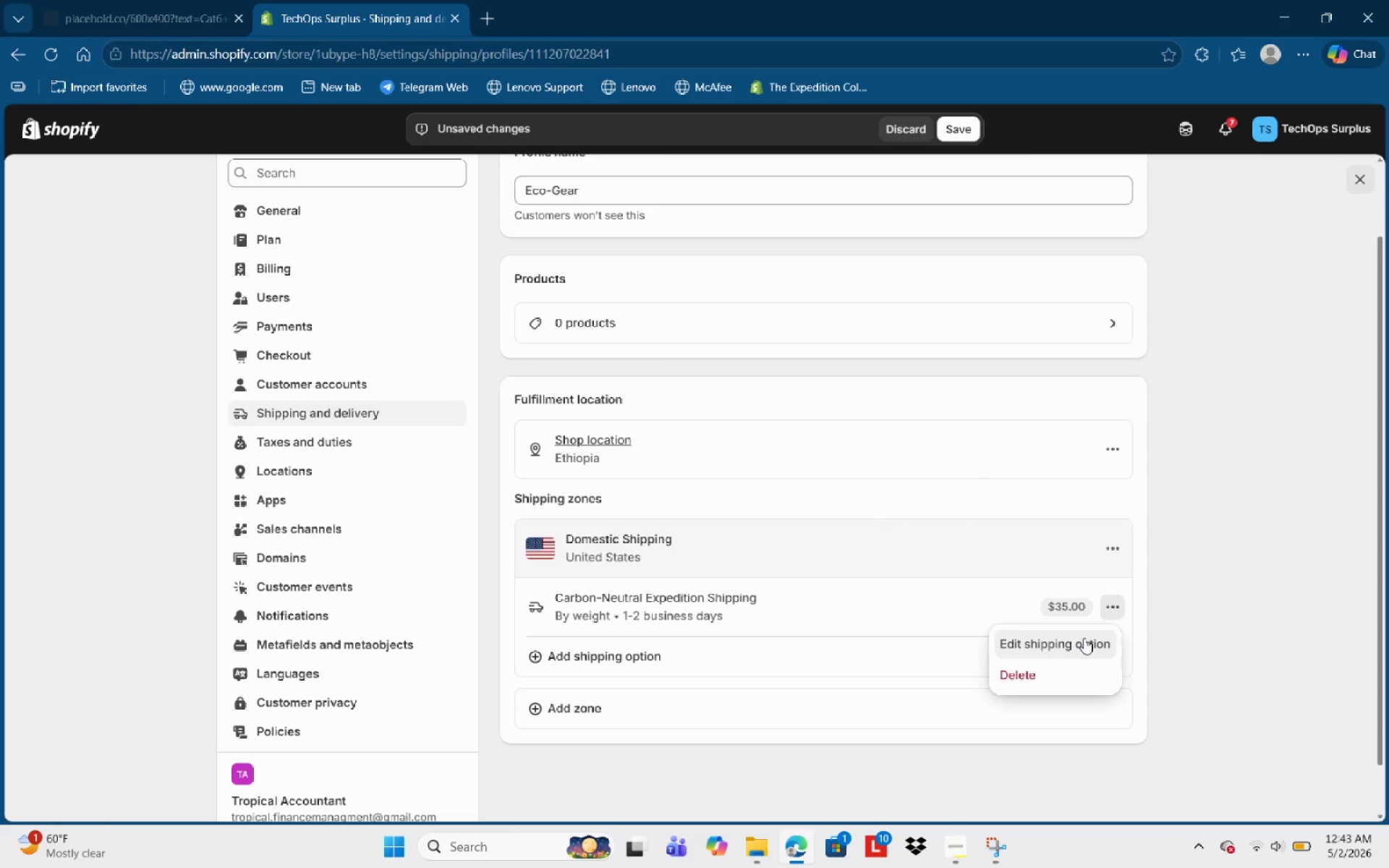 
left_click([1082, 644])